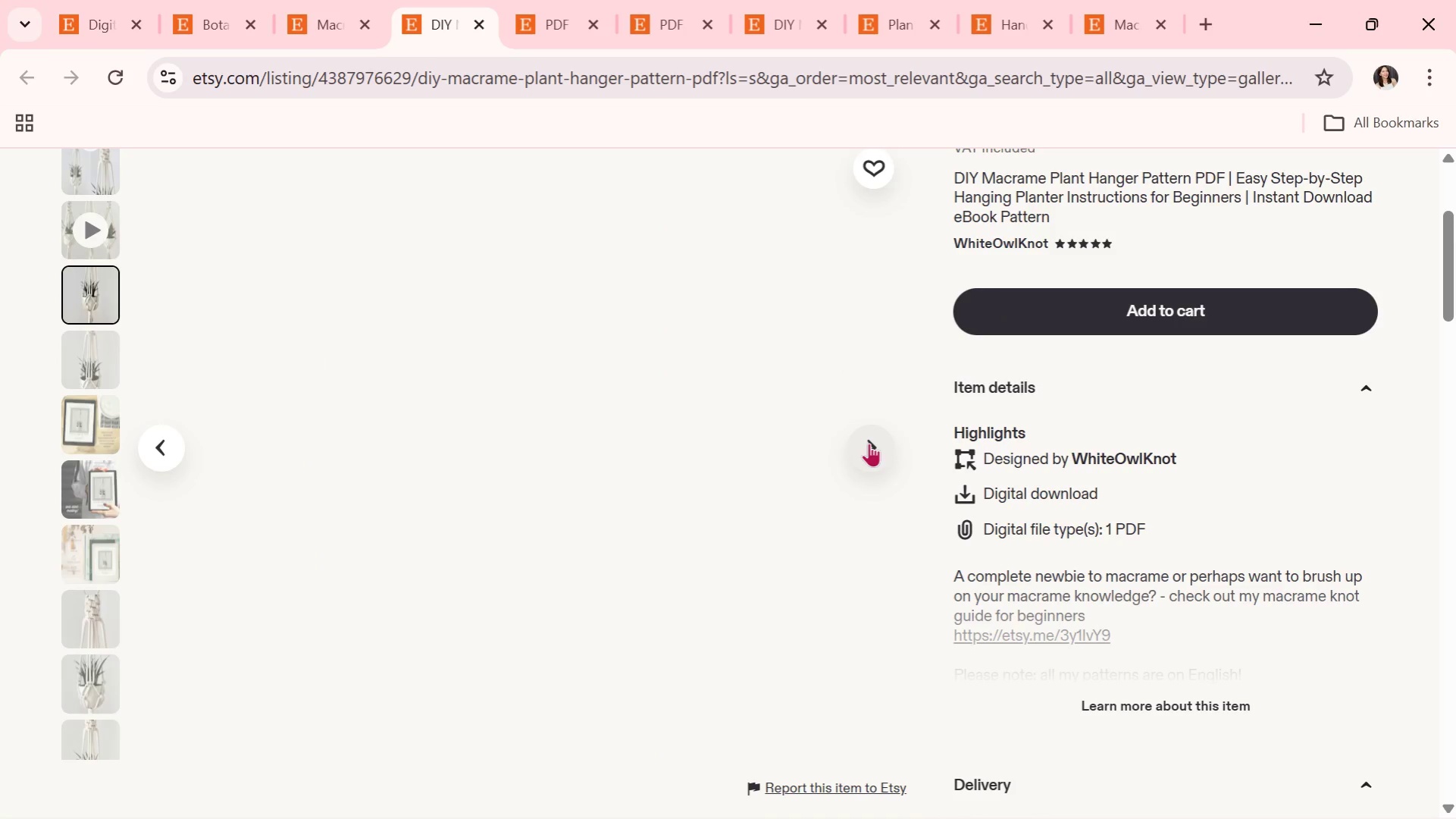 
left_click([869, 443])
 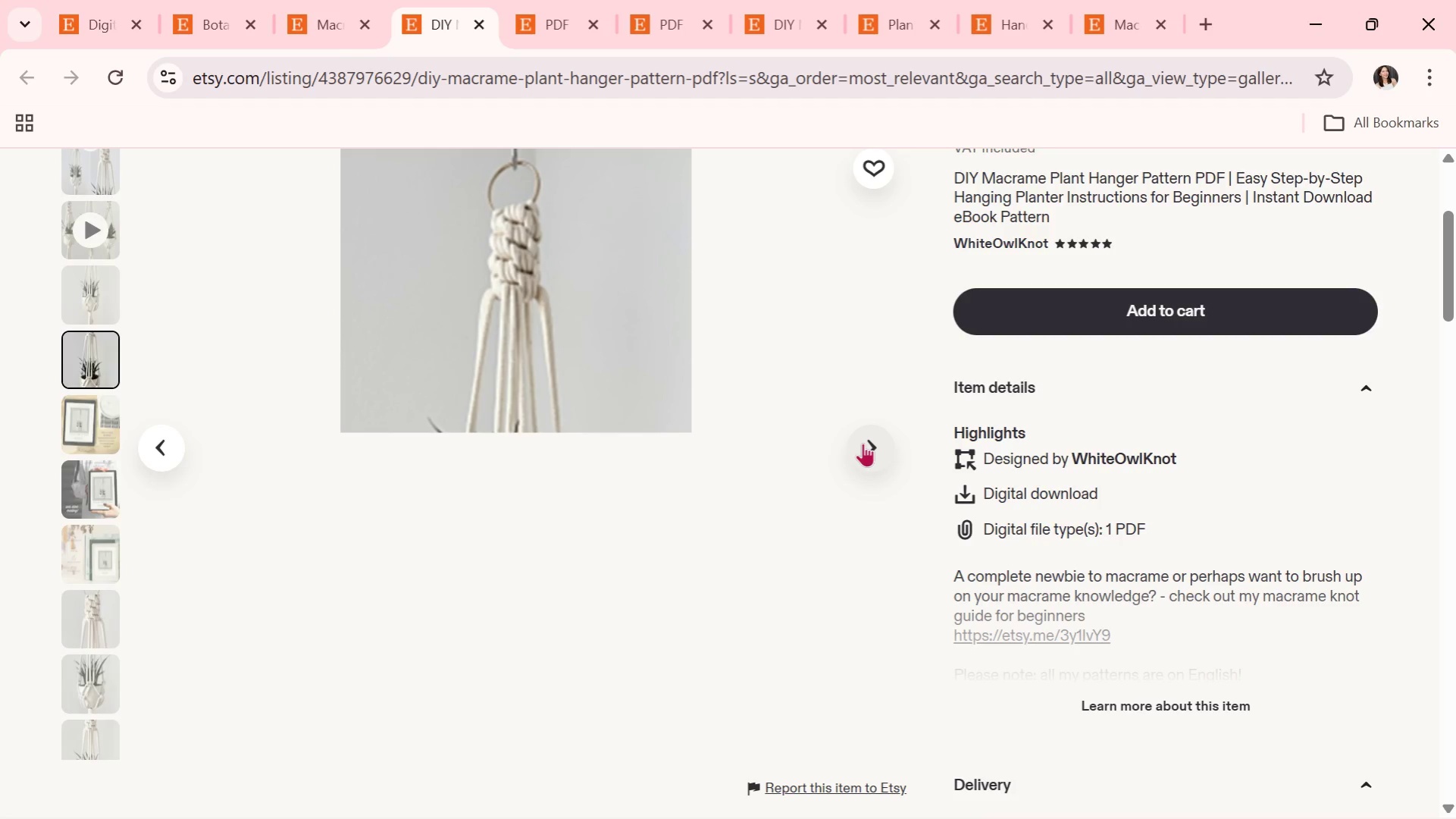 
wait(8.23)
 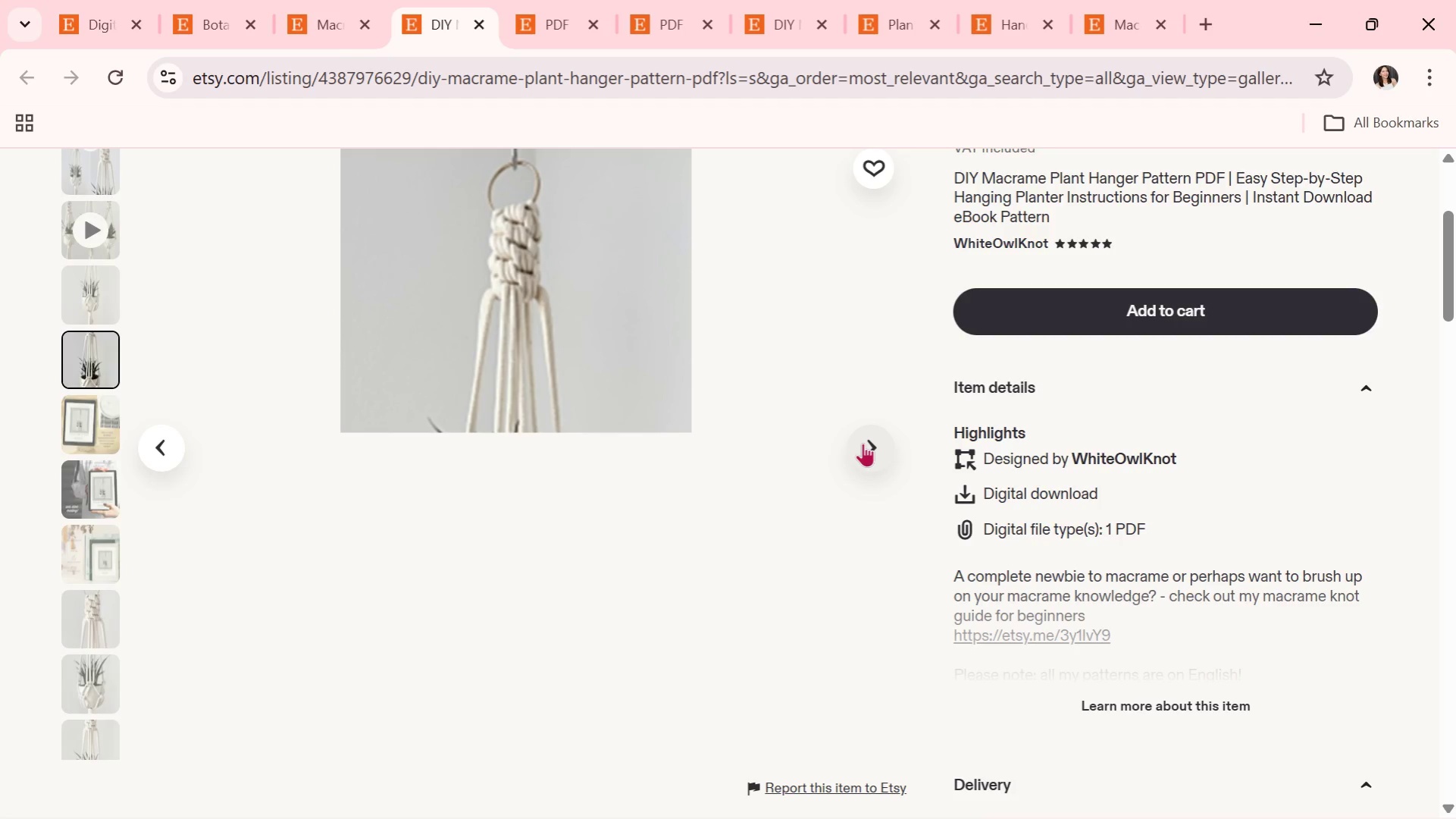 
left_click([863, 443])
 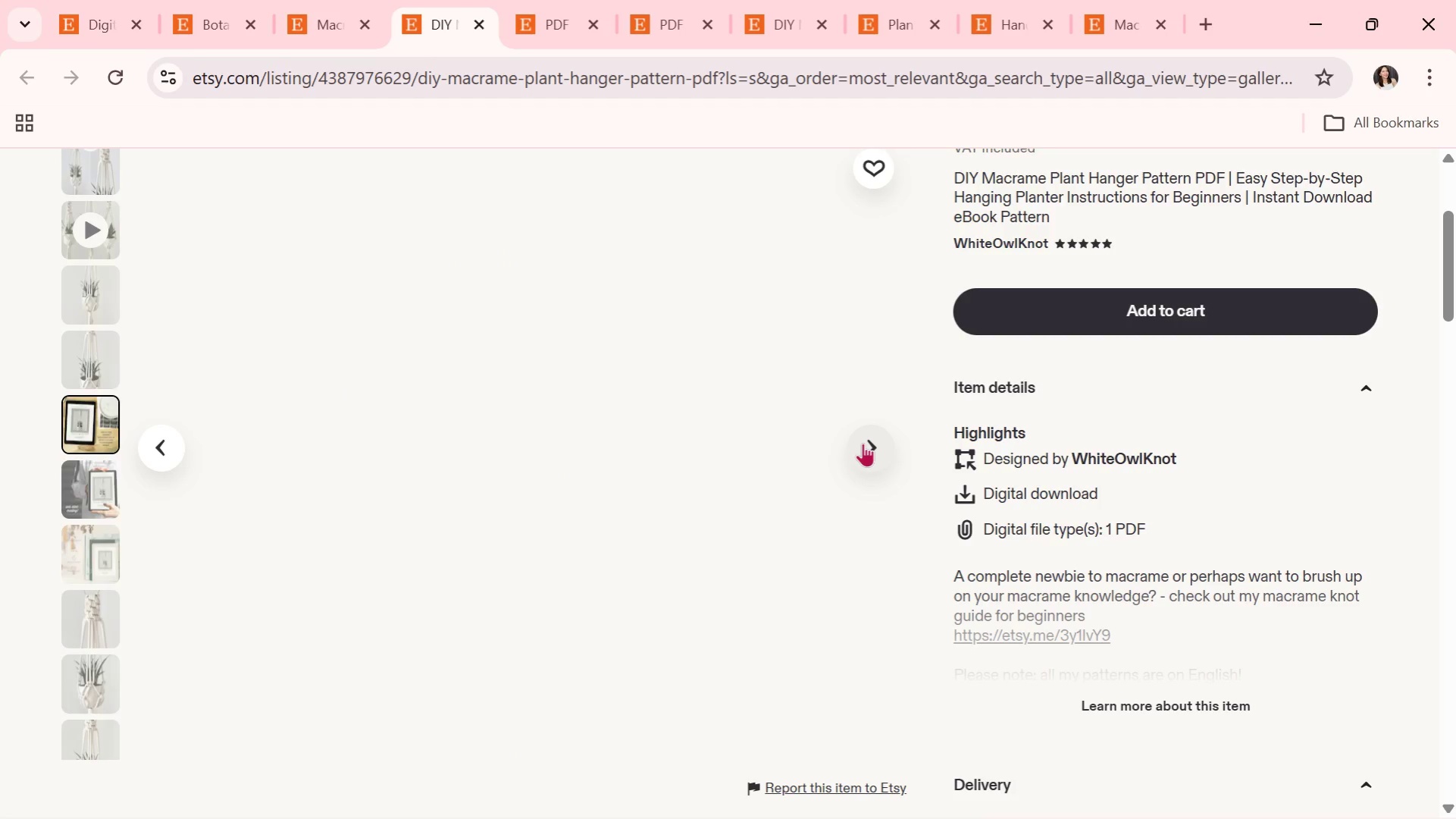 
left_click([863, 443])
 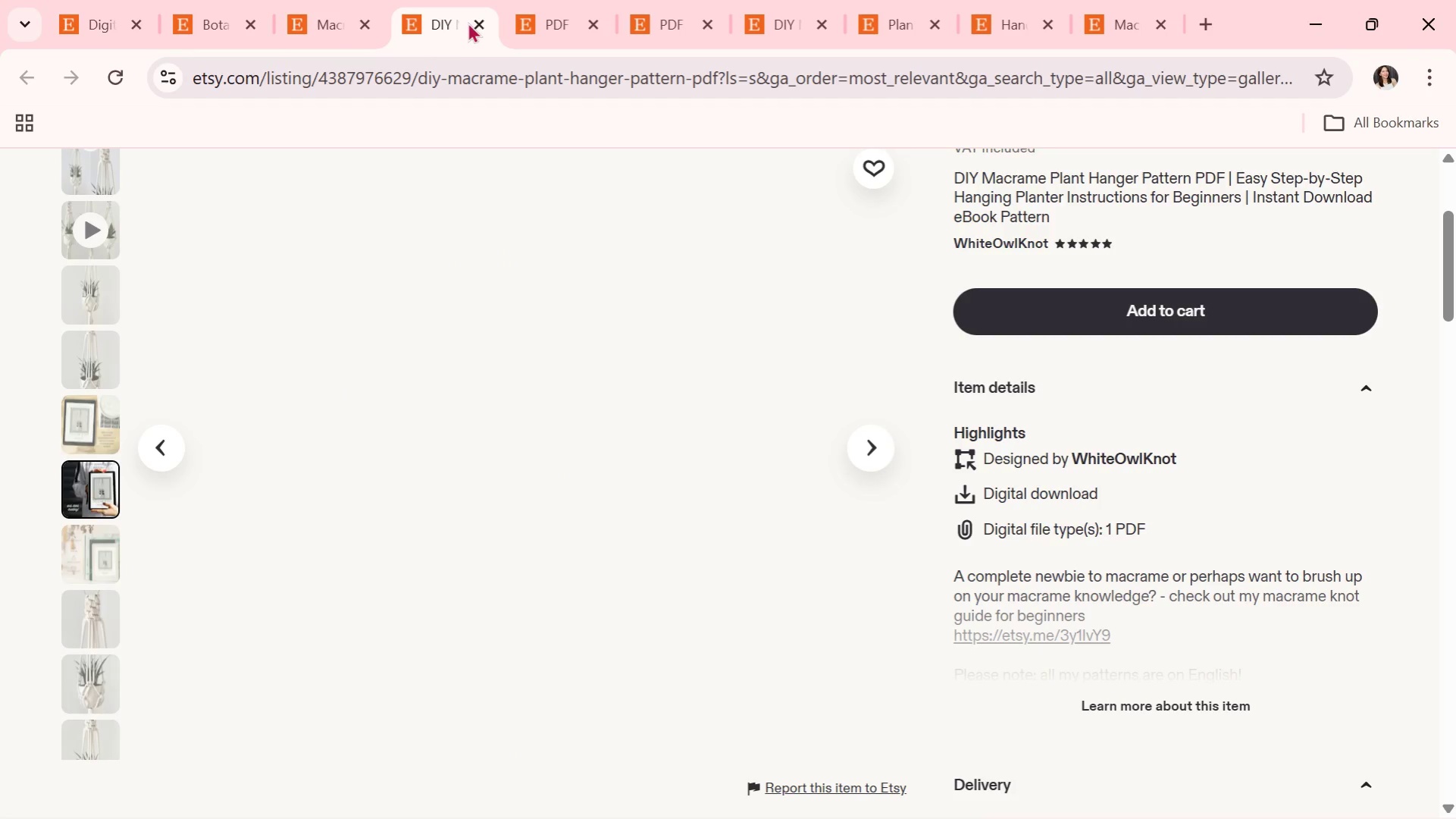 
left_click([479, 23])
 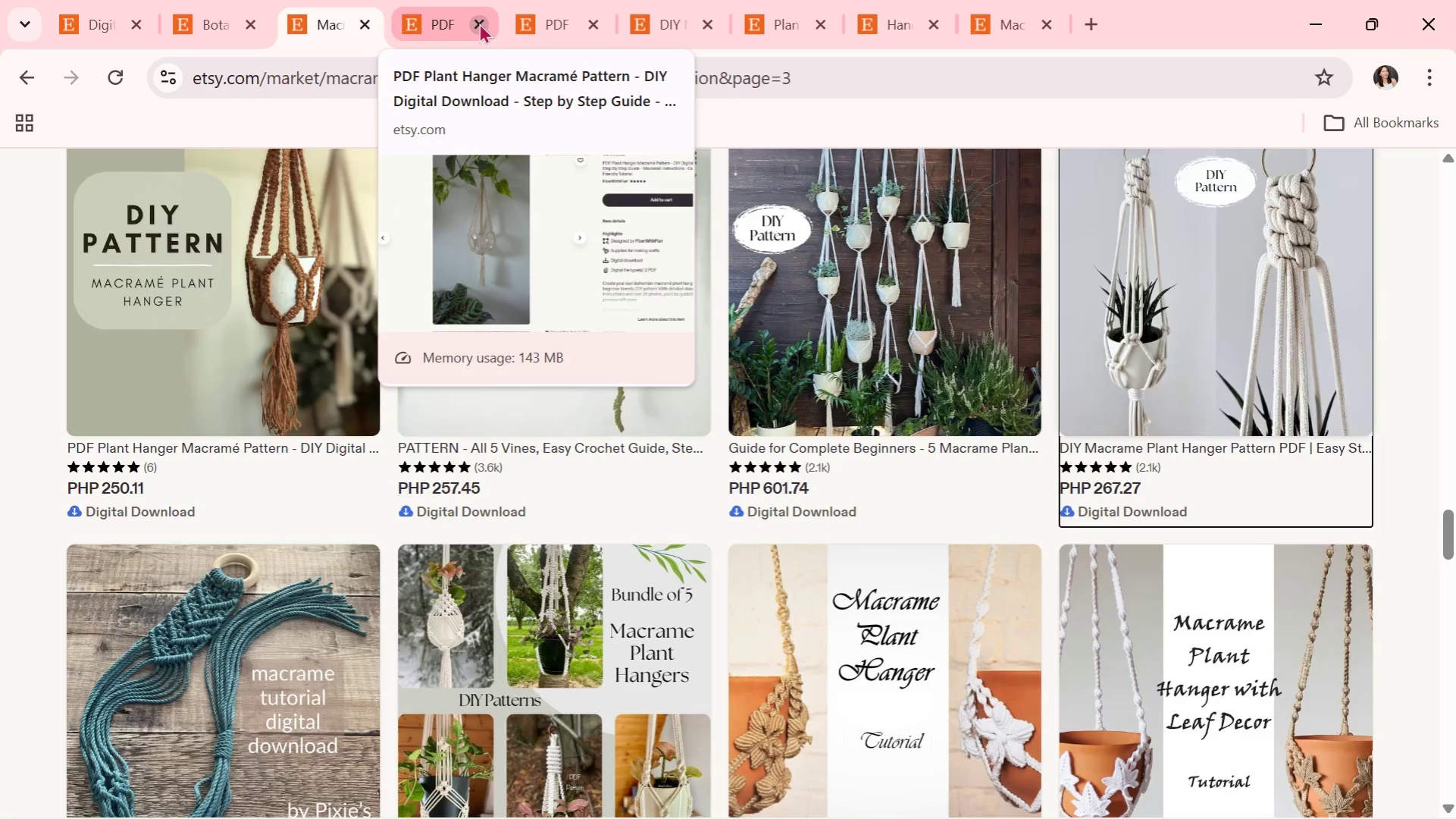 
wait(5.77)
 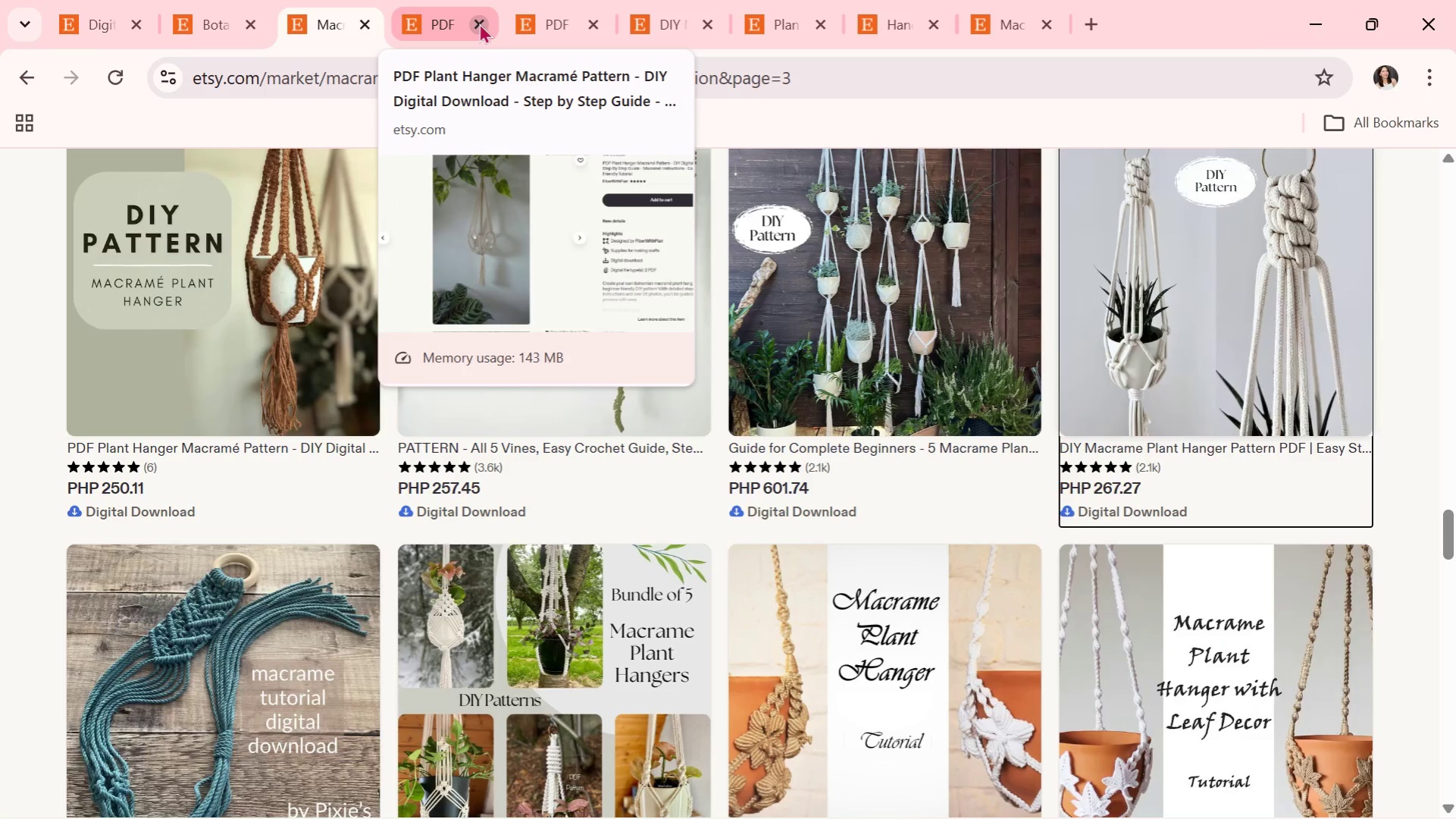 
scroll: coordinate [518, 570], scroll_direction: down, amount: 3.0